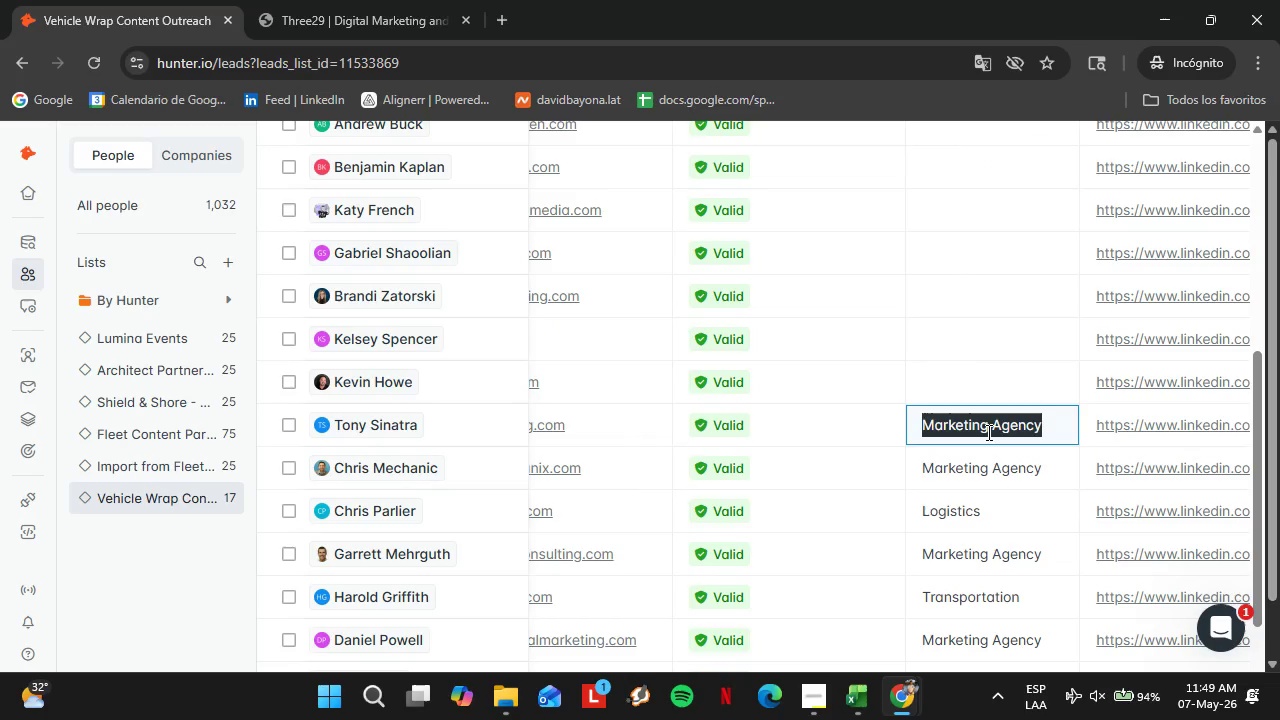 
triple_click([987, 432])
 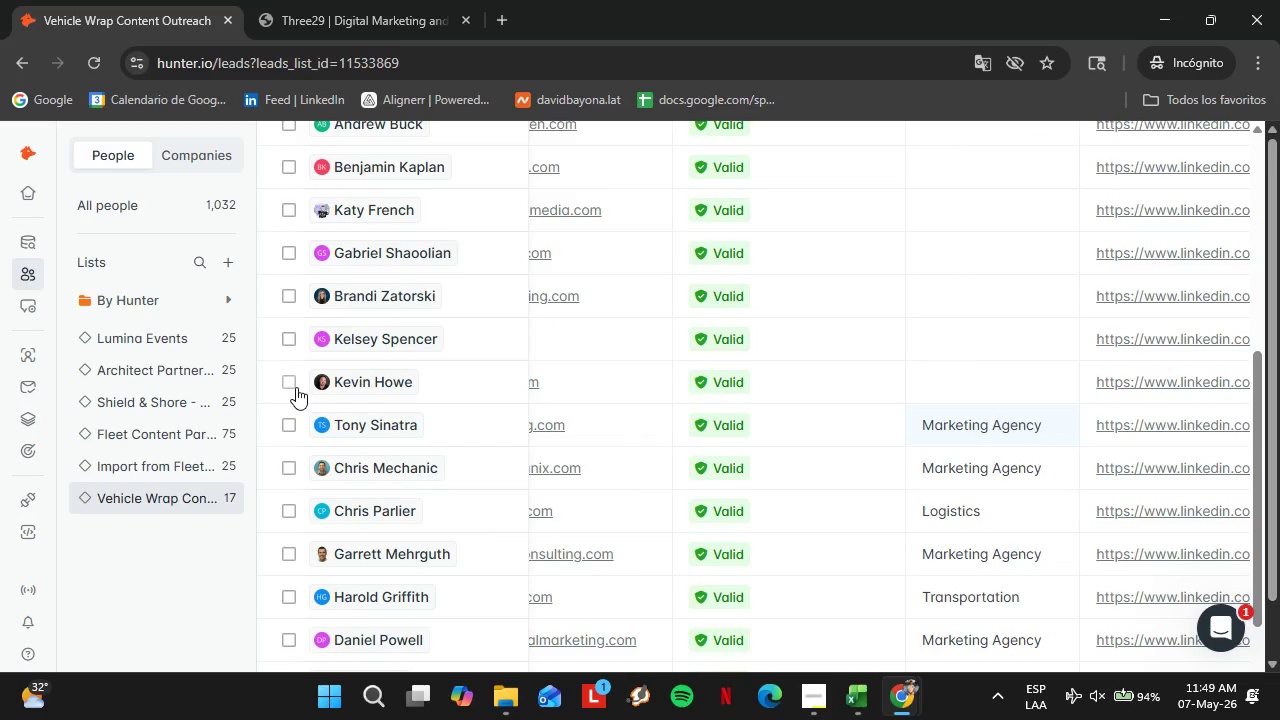 
left_click_drag(start_coordinate=[289, 384], to_coordinate=[288, 398])
 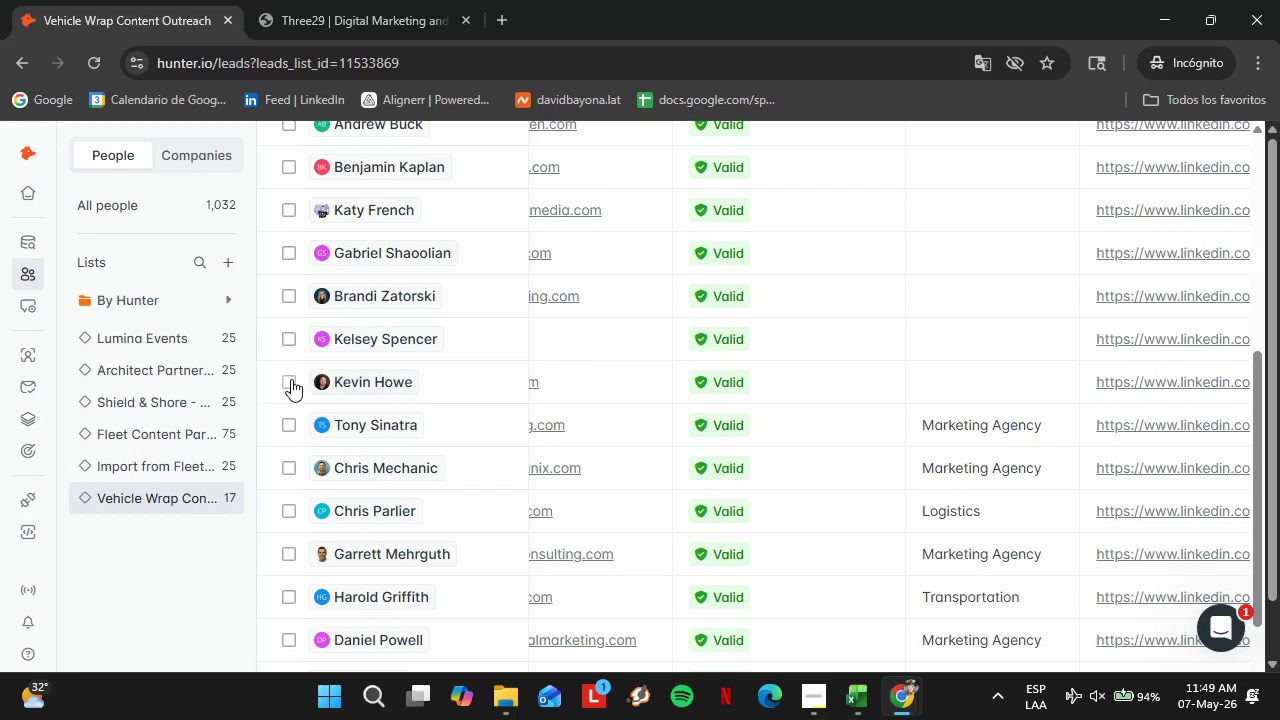 
left_click([291, 379])
 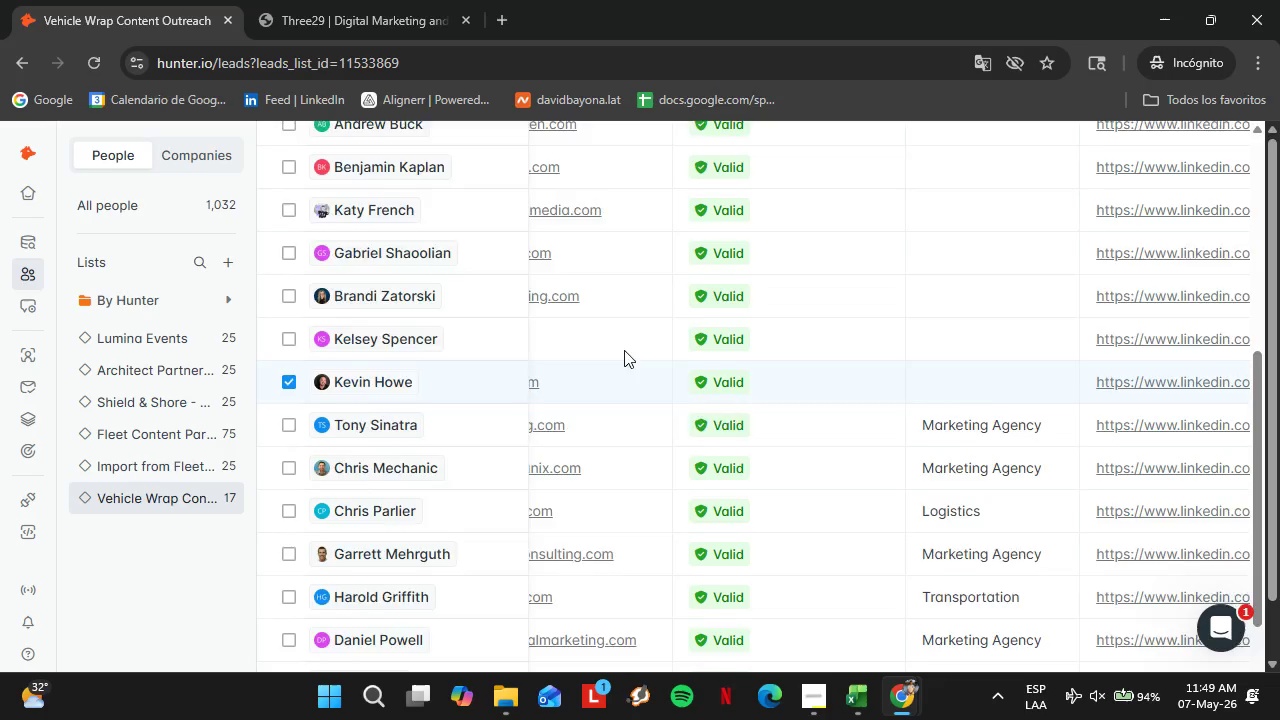 
scroll: coordinate [642, 347], scroll_direction: up, amount: 2.0
 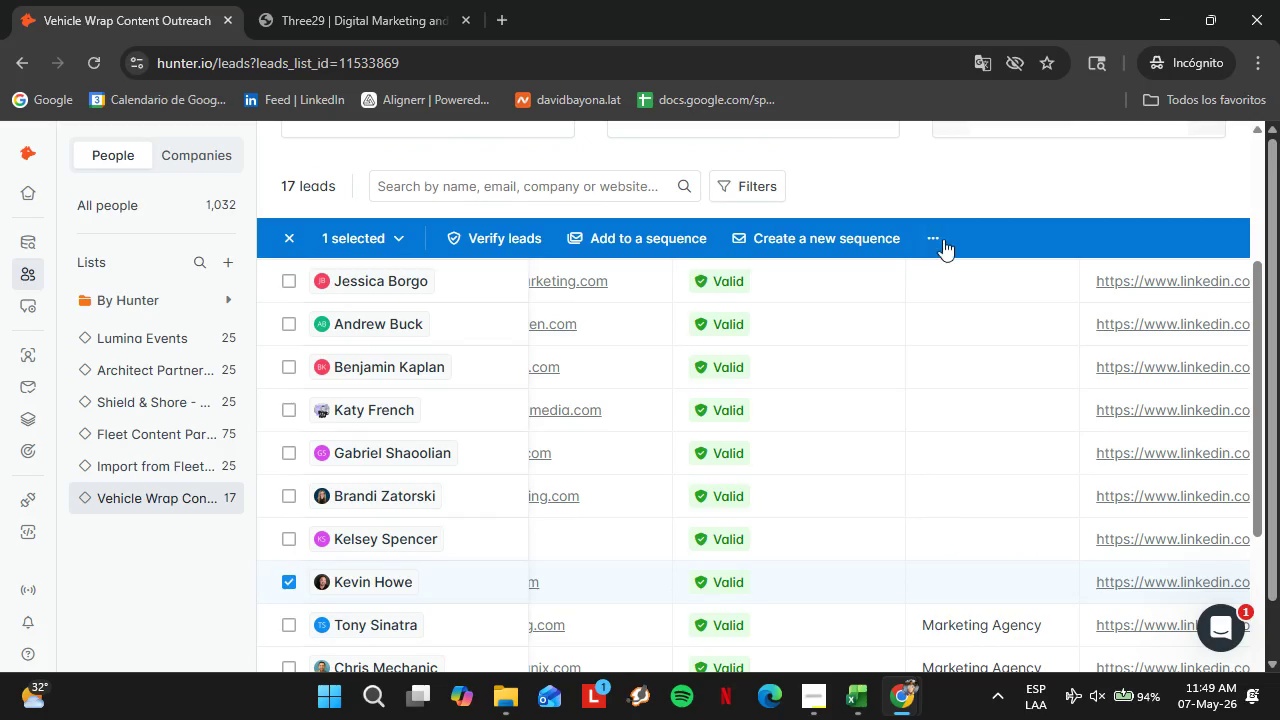 
left_click([943, 238])
 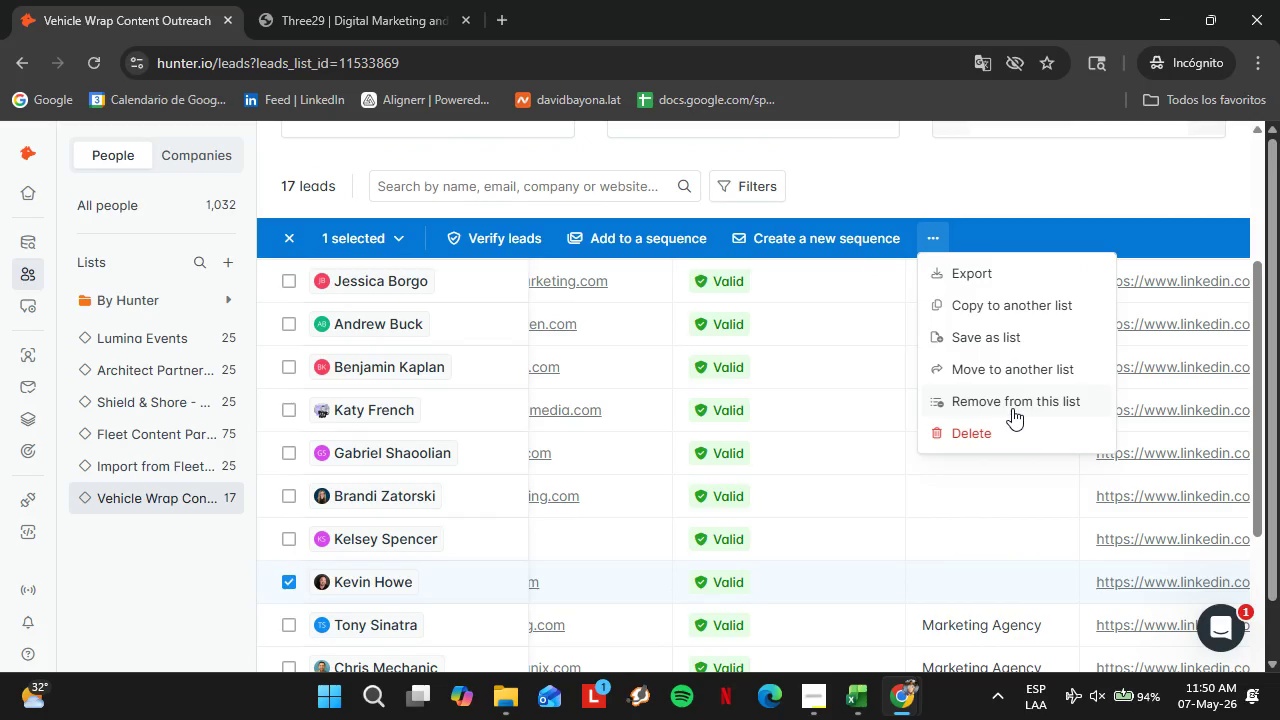 
left_click([1004, 403])
 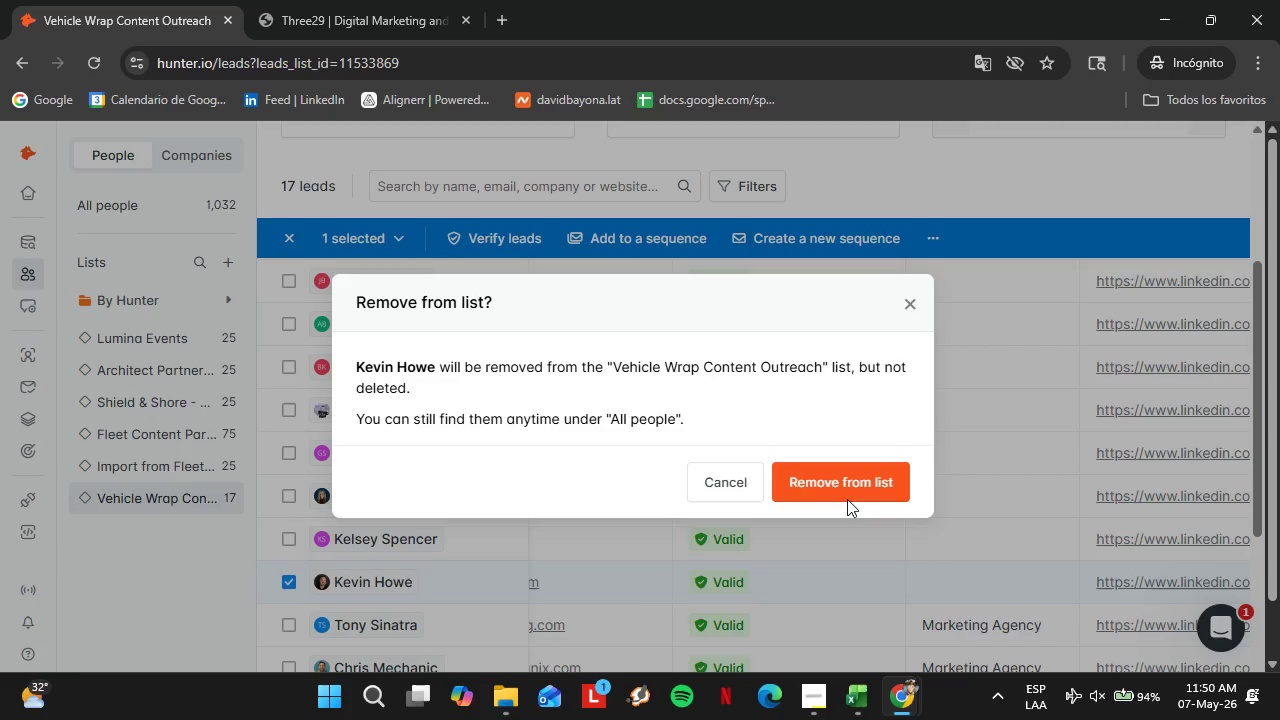 
left_click([836, 476])
 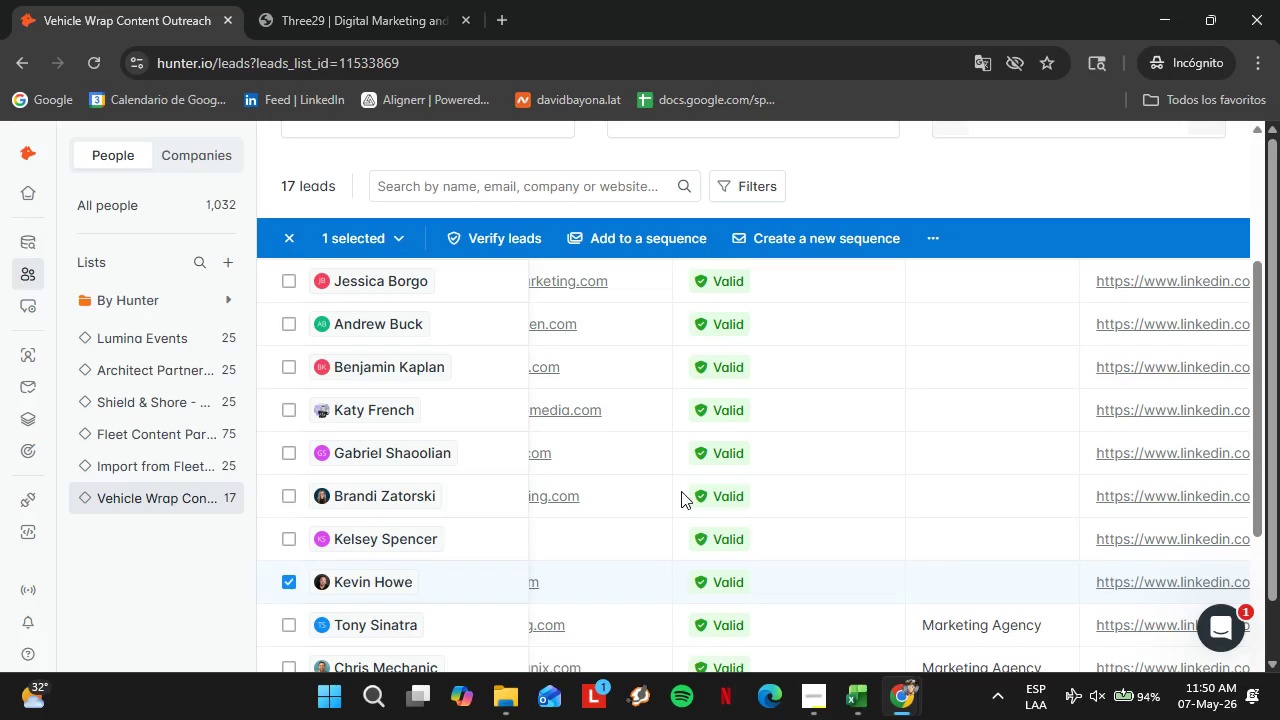 
scroll: coordinate [918, 557], scroll_direction: down, amount: 7.0
 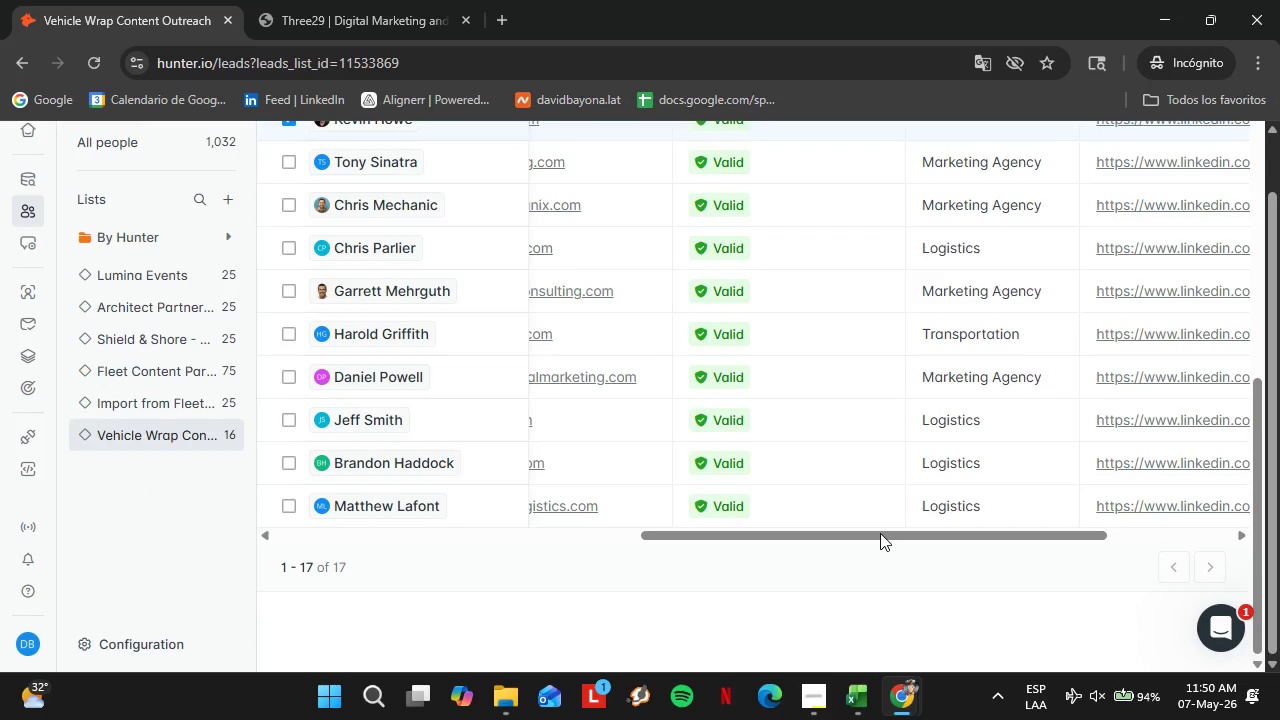 
left_click_drag(start_coordinate=[880, 533], to_coordinate=[645, 538])
 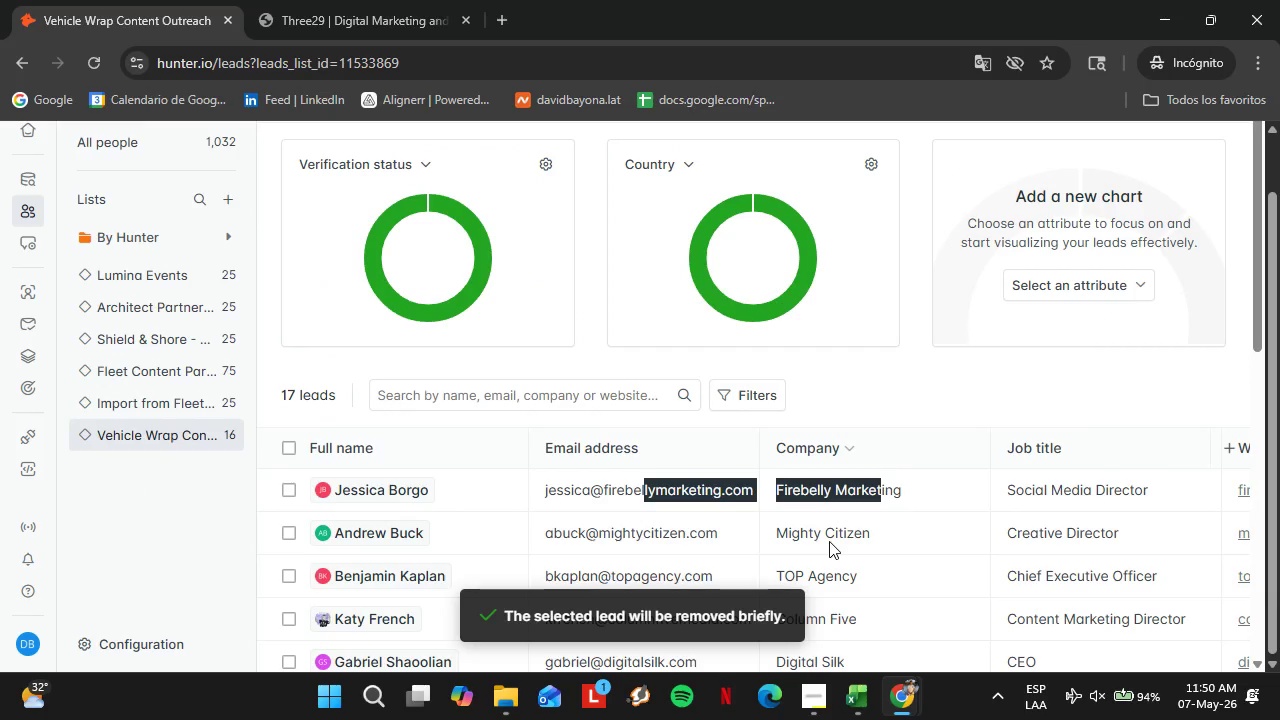 
scroll: coordinate [824, 520], scroll_direction: down, amount: 9.0
 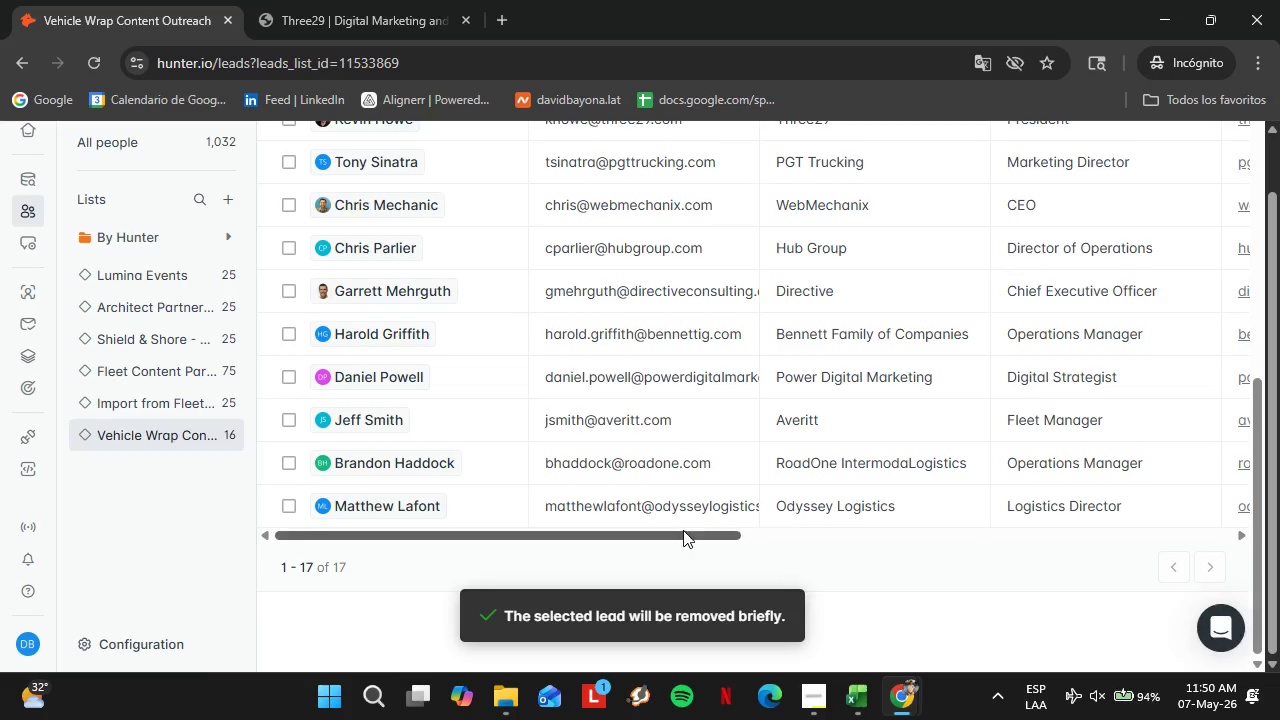 
left_click_drag(start_coordinate=[683, 530], to_coordinate=[895, 532])
 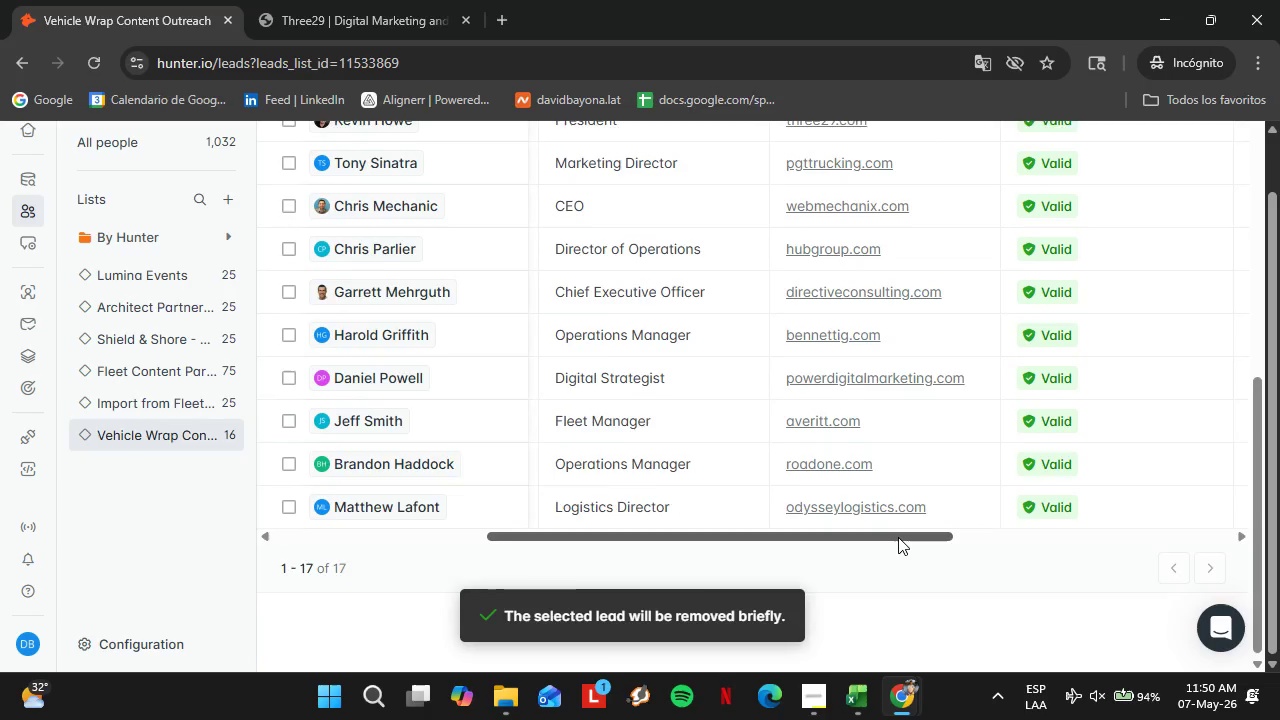 
scroll: coordinate [899, 536], scroll_direction: up, amount: 6.0
 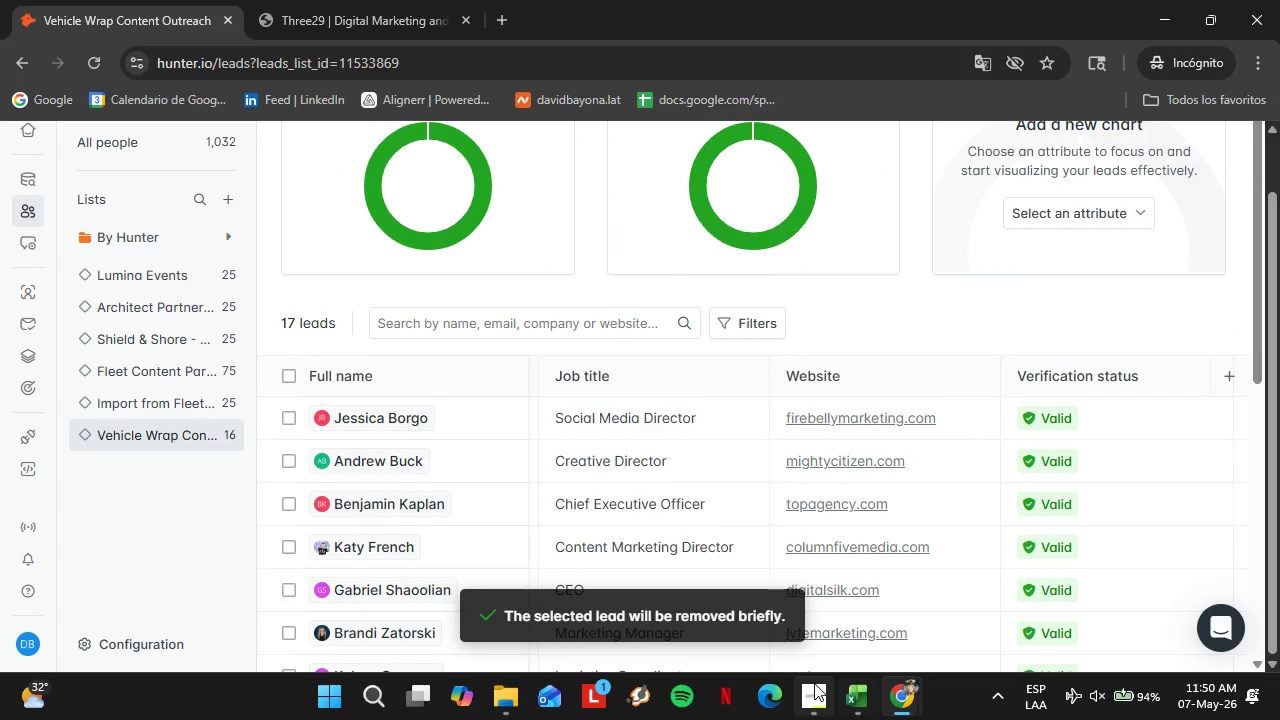 
left_click([812, 687])